 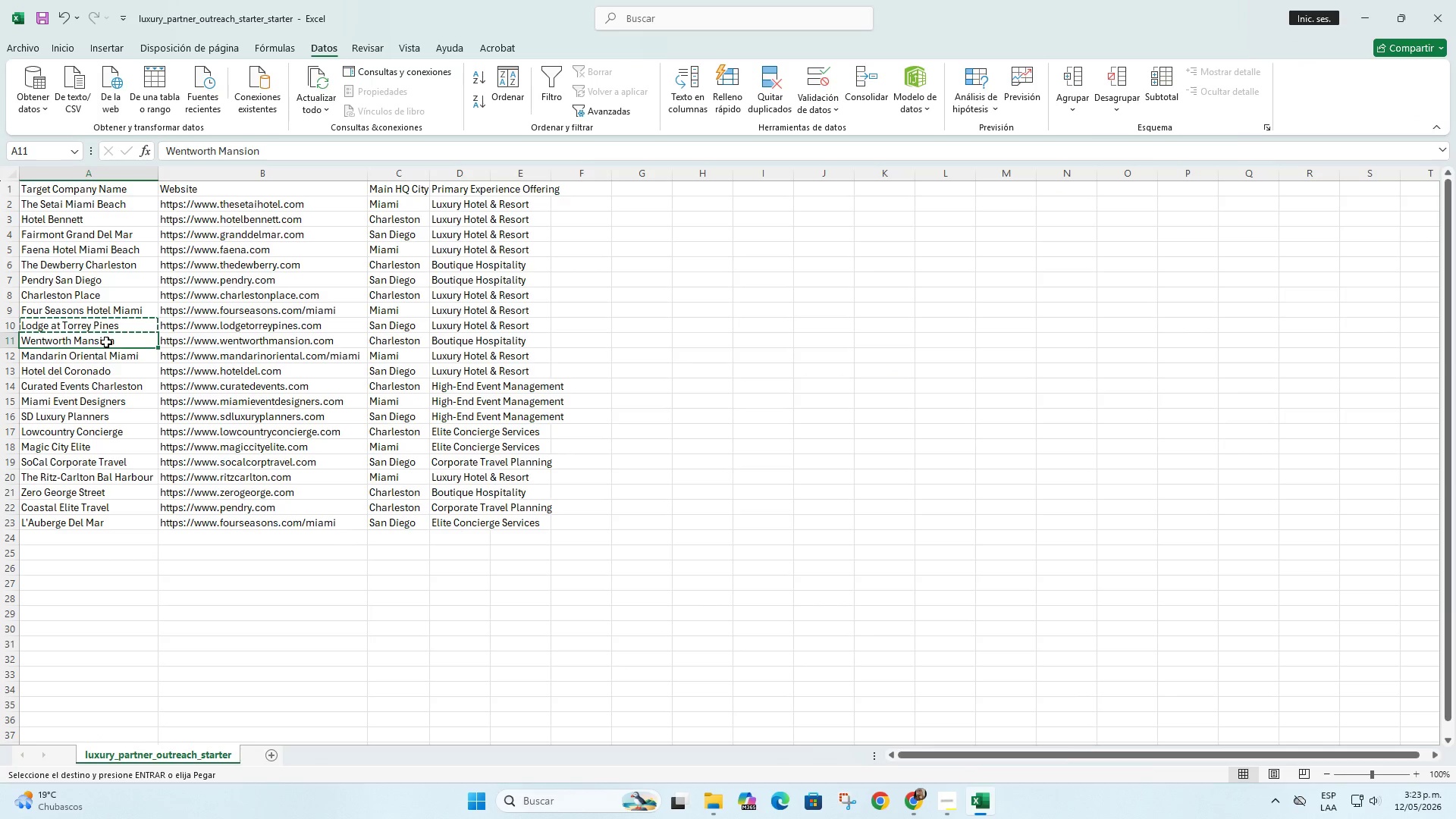 
key(Control+C)
 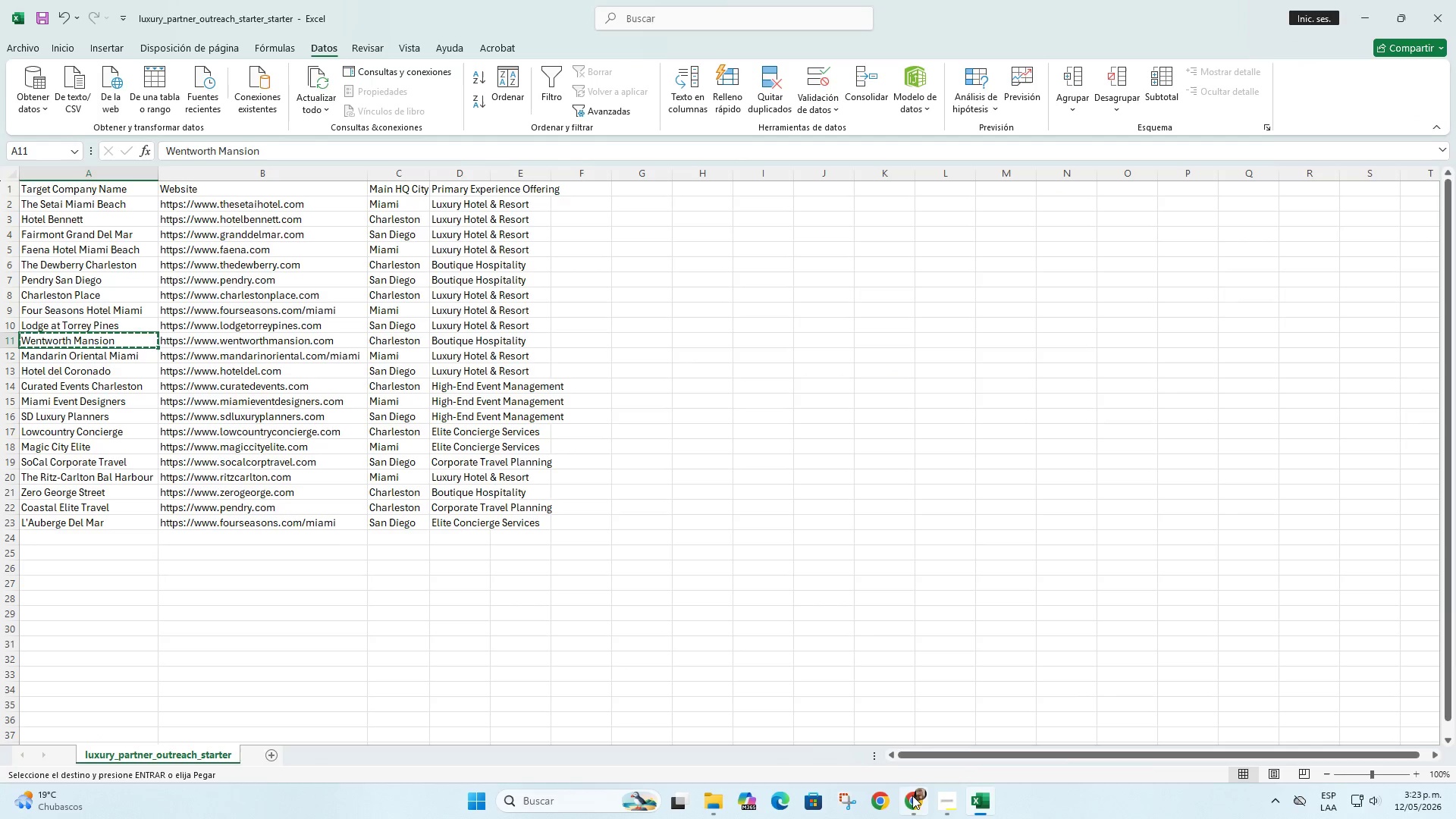 
left_click([918, 794])
 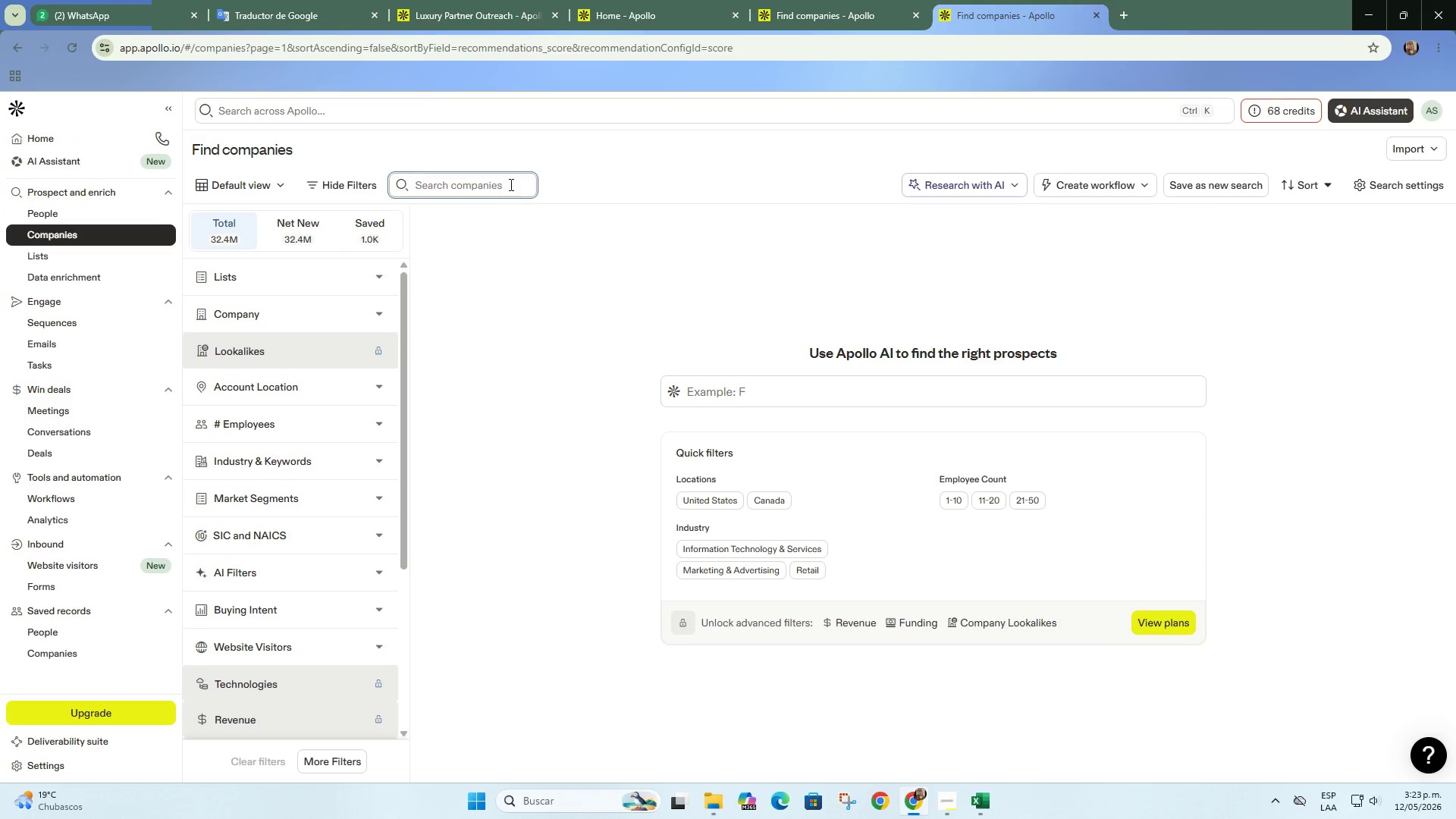 
key(Control+ControlLeft)
 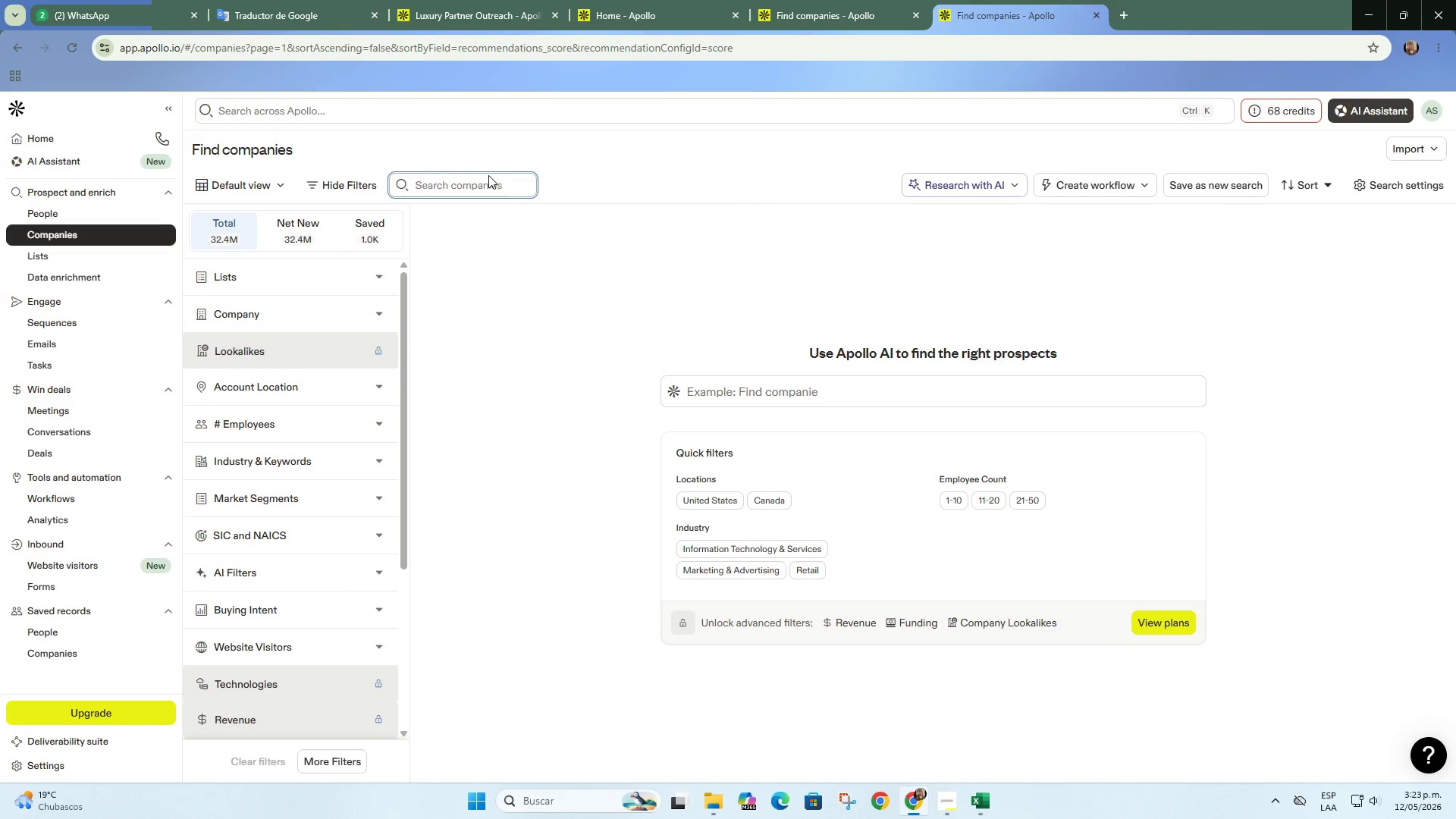 
key(Control+V)
 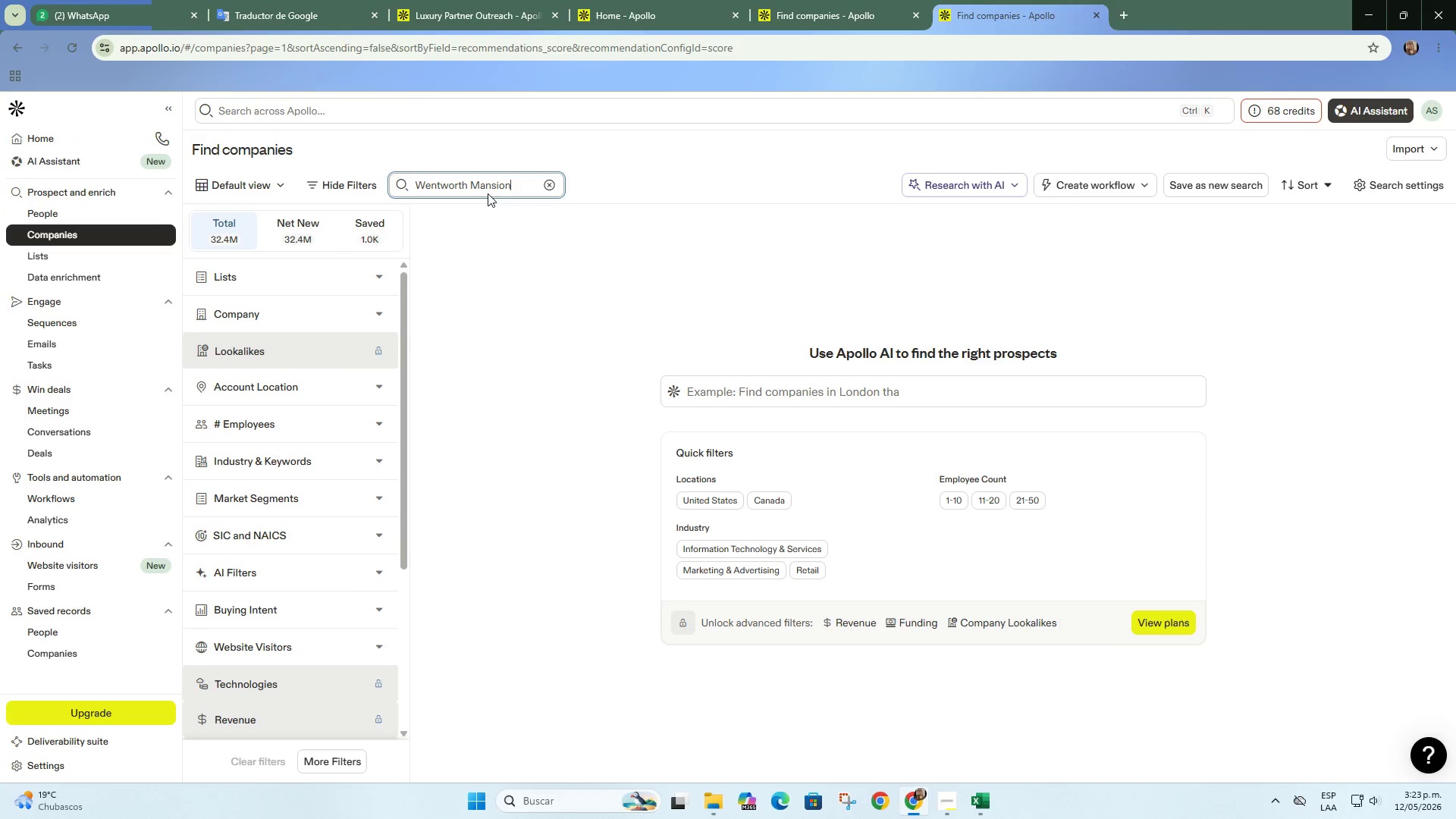 
key(Enter)
 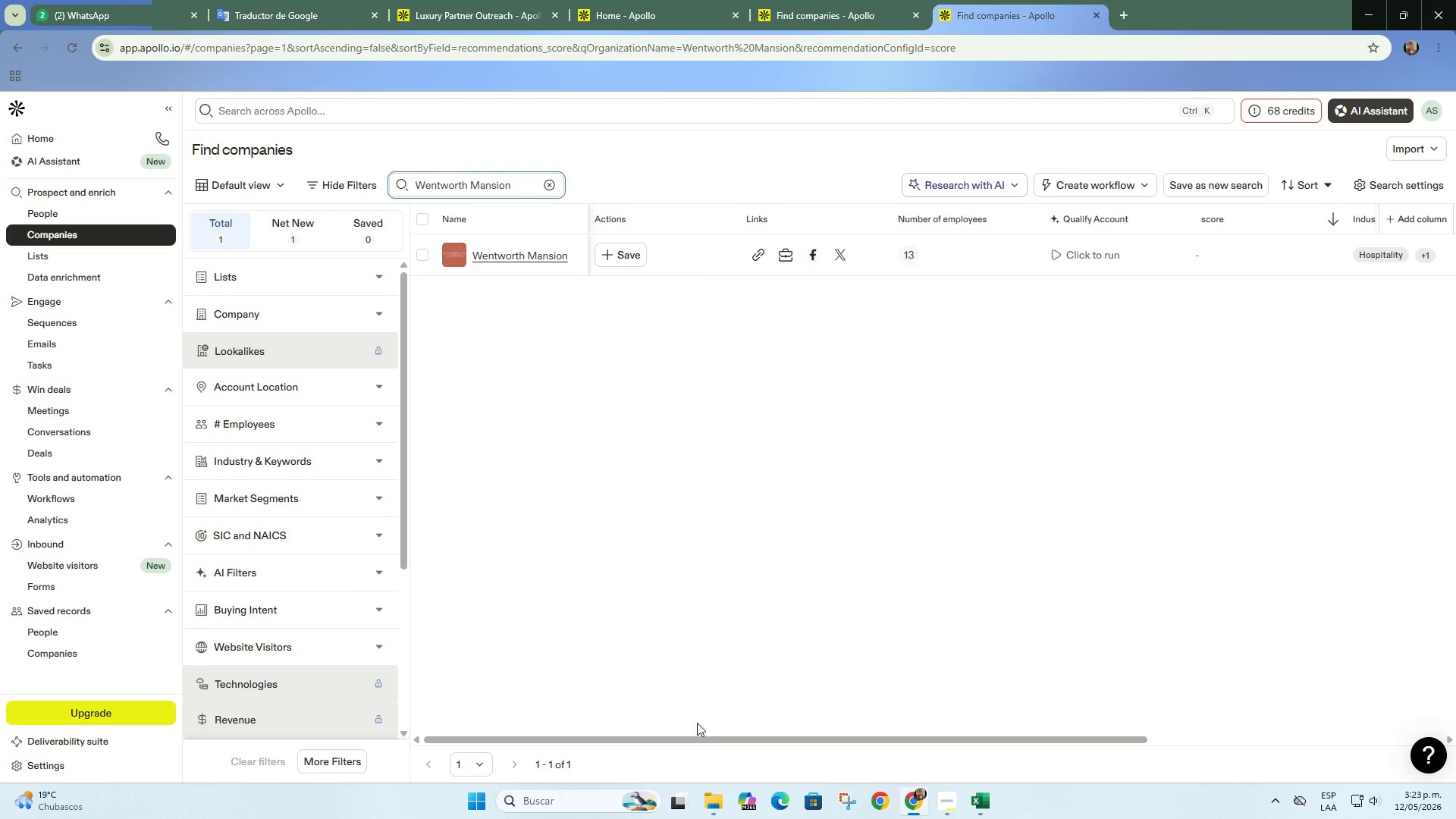 
left_click_drag(start_coordinate=[701, 737], to_coordinate=[501, 607])
 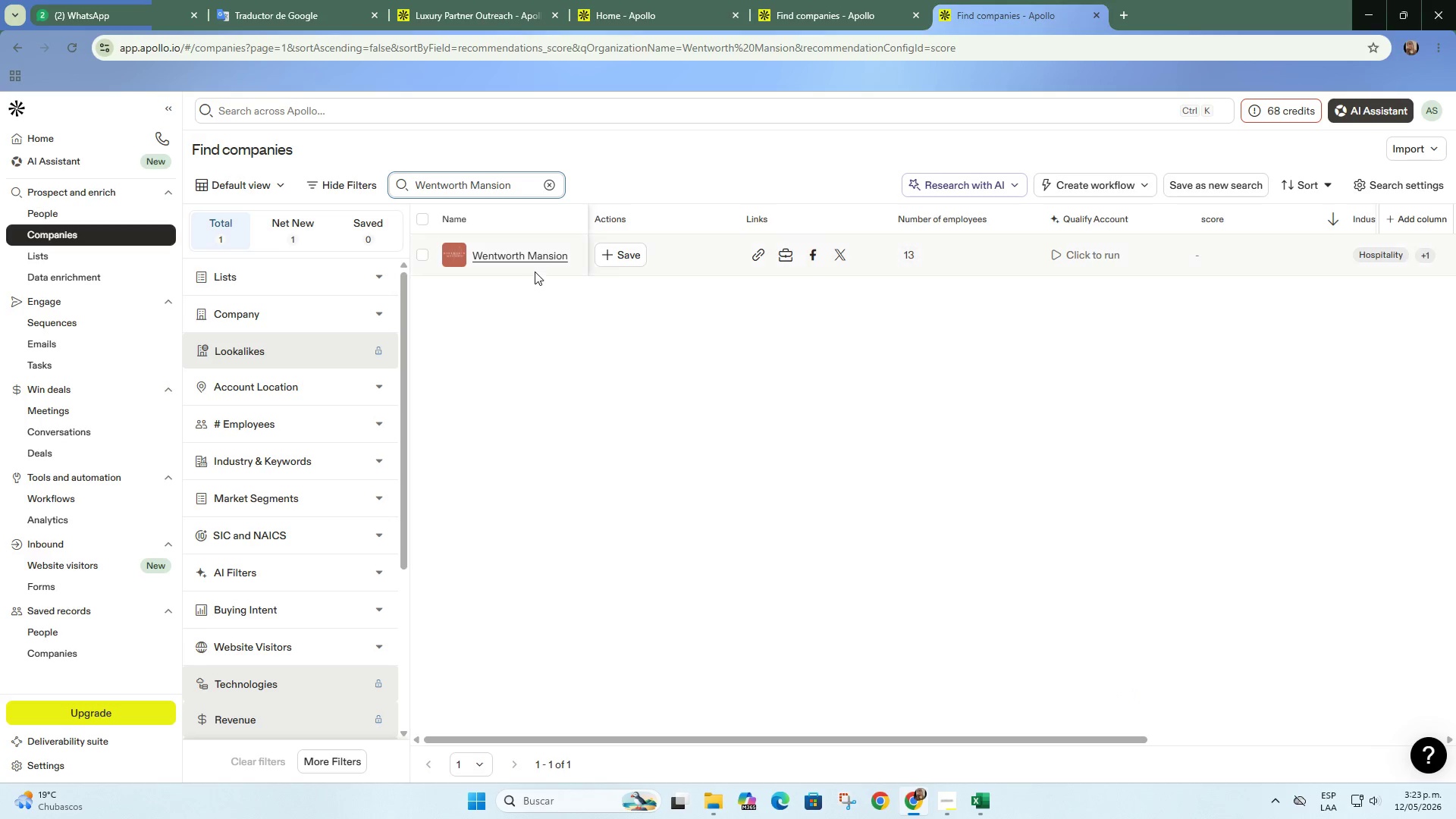 
right_click([538, 260])
 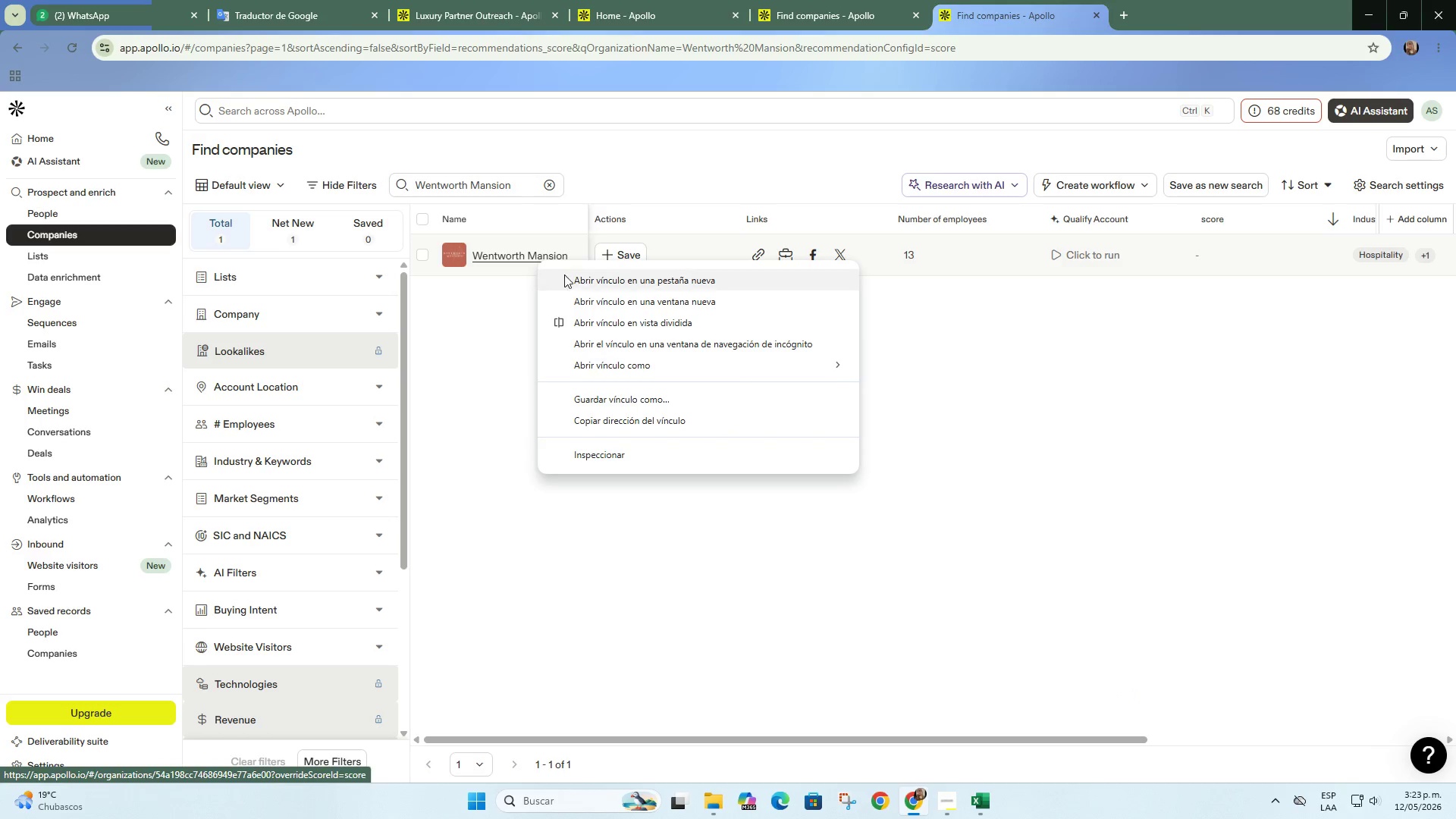 
left_click([570, 281])
 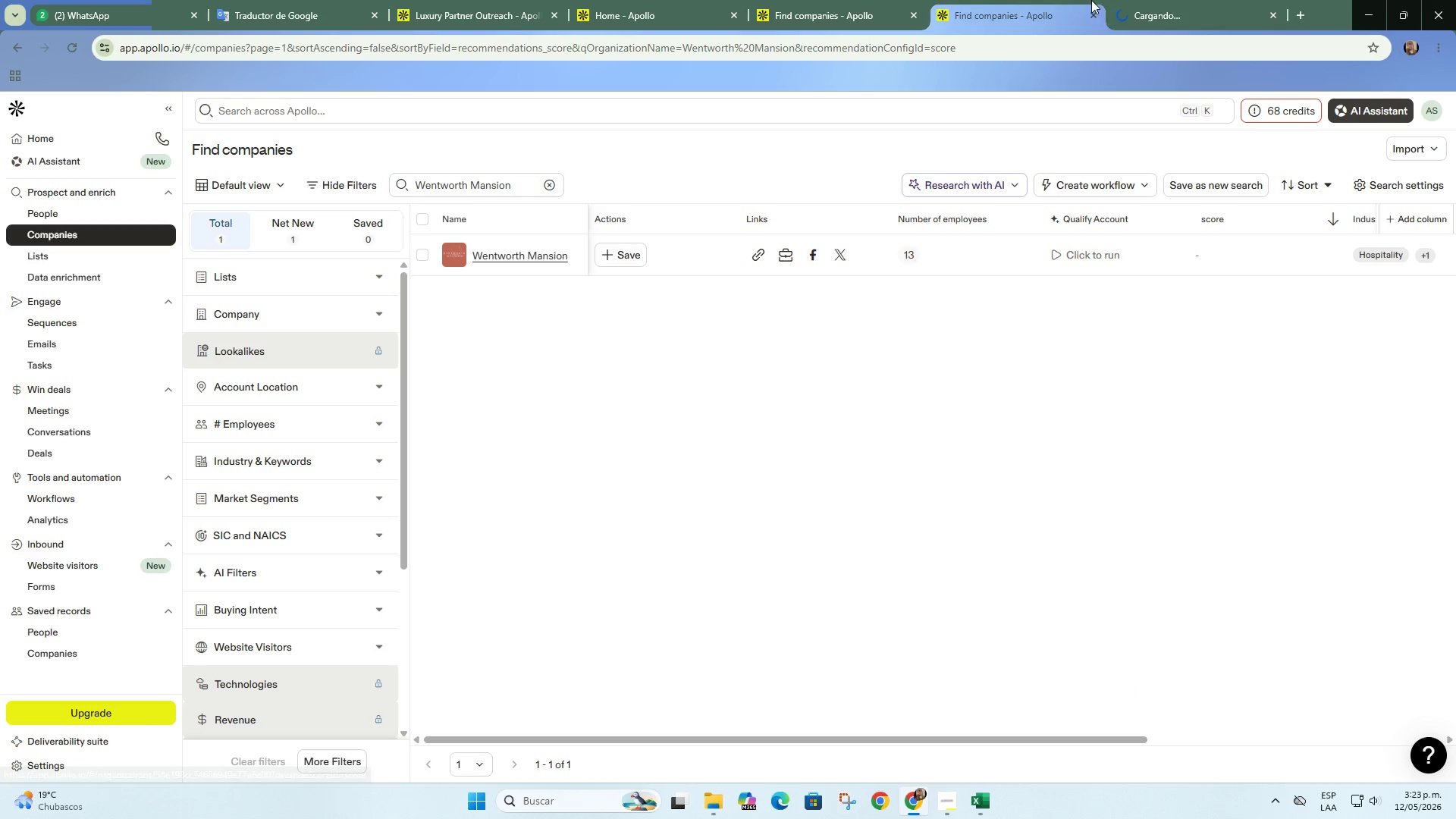 
left_click([1169, 0])
 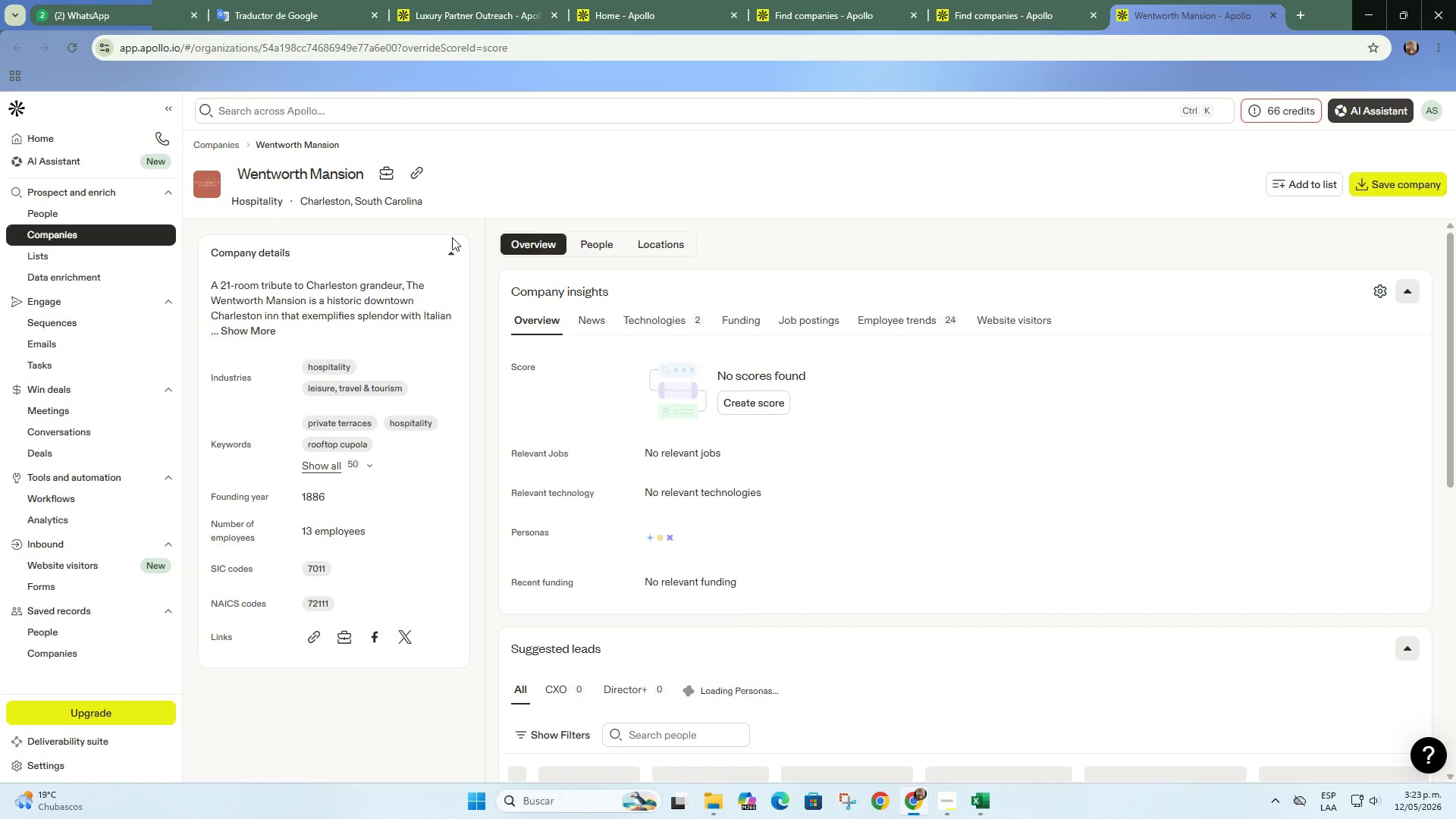 
left_click([610, 240])
 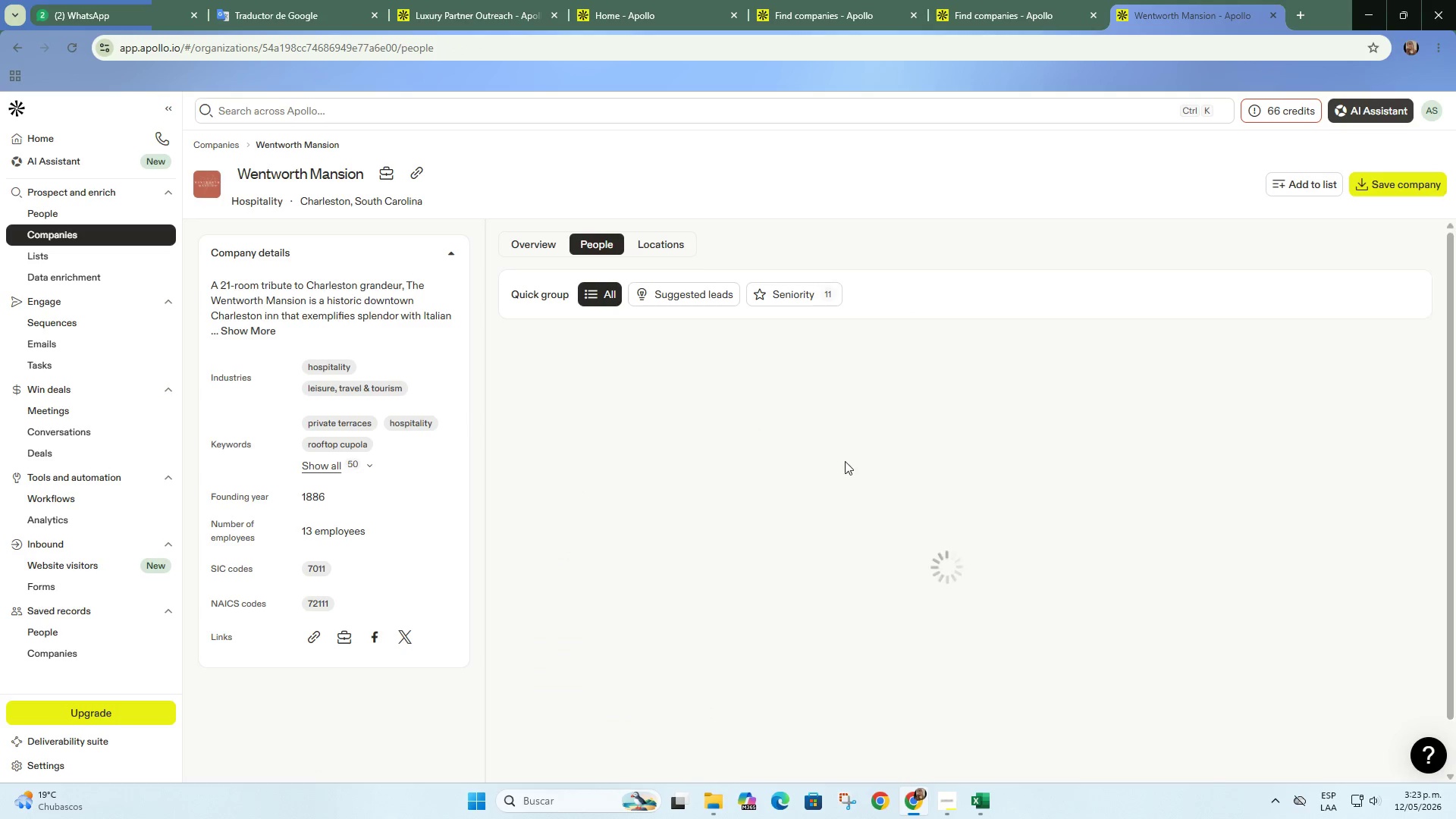 
scroll: coordinate [845, 468], scroll_direction: down, amount: 4.0
 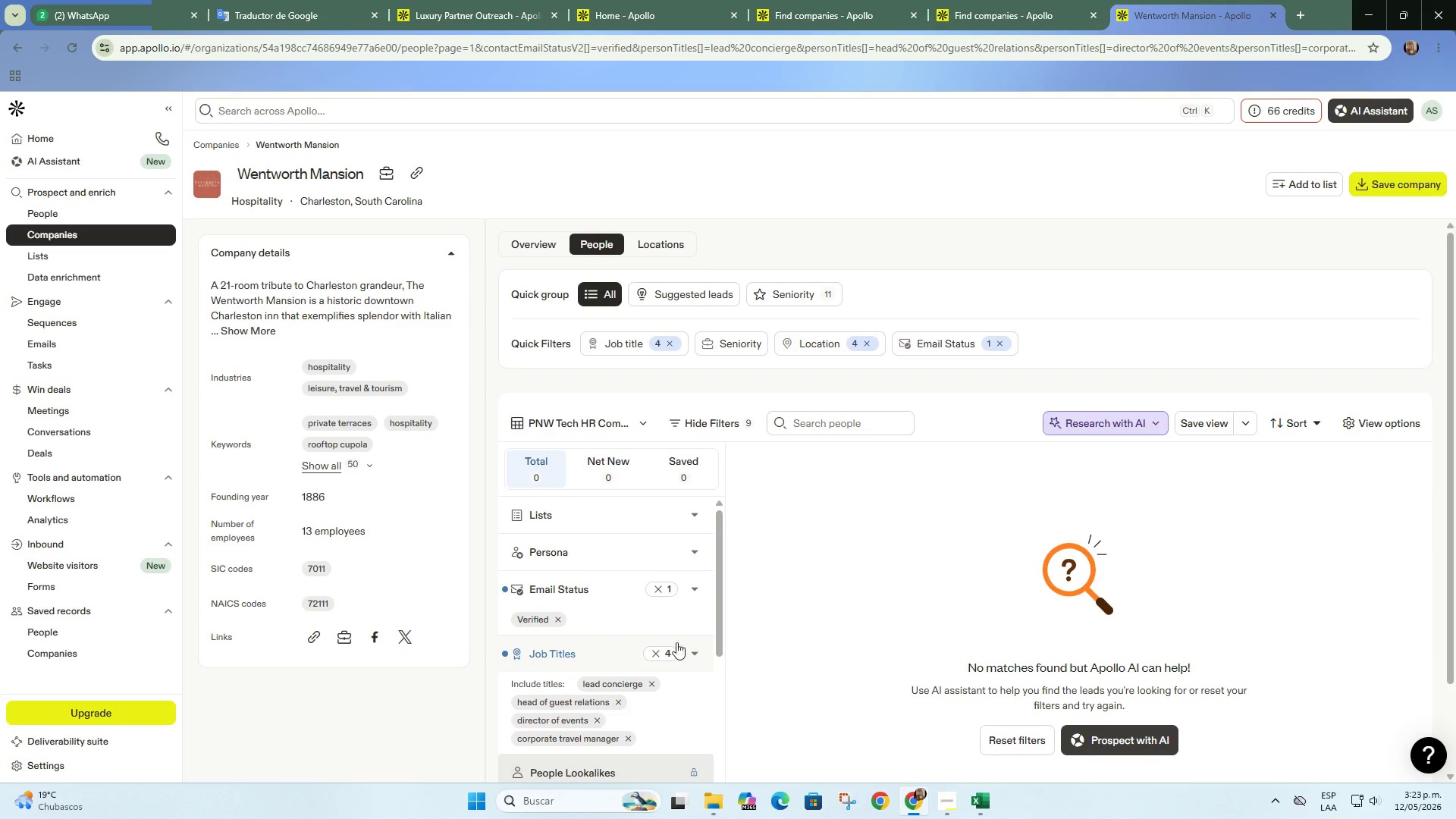 
left_click([673, 648])
 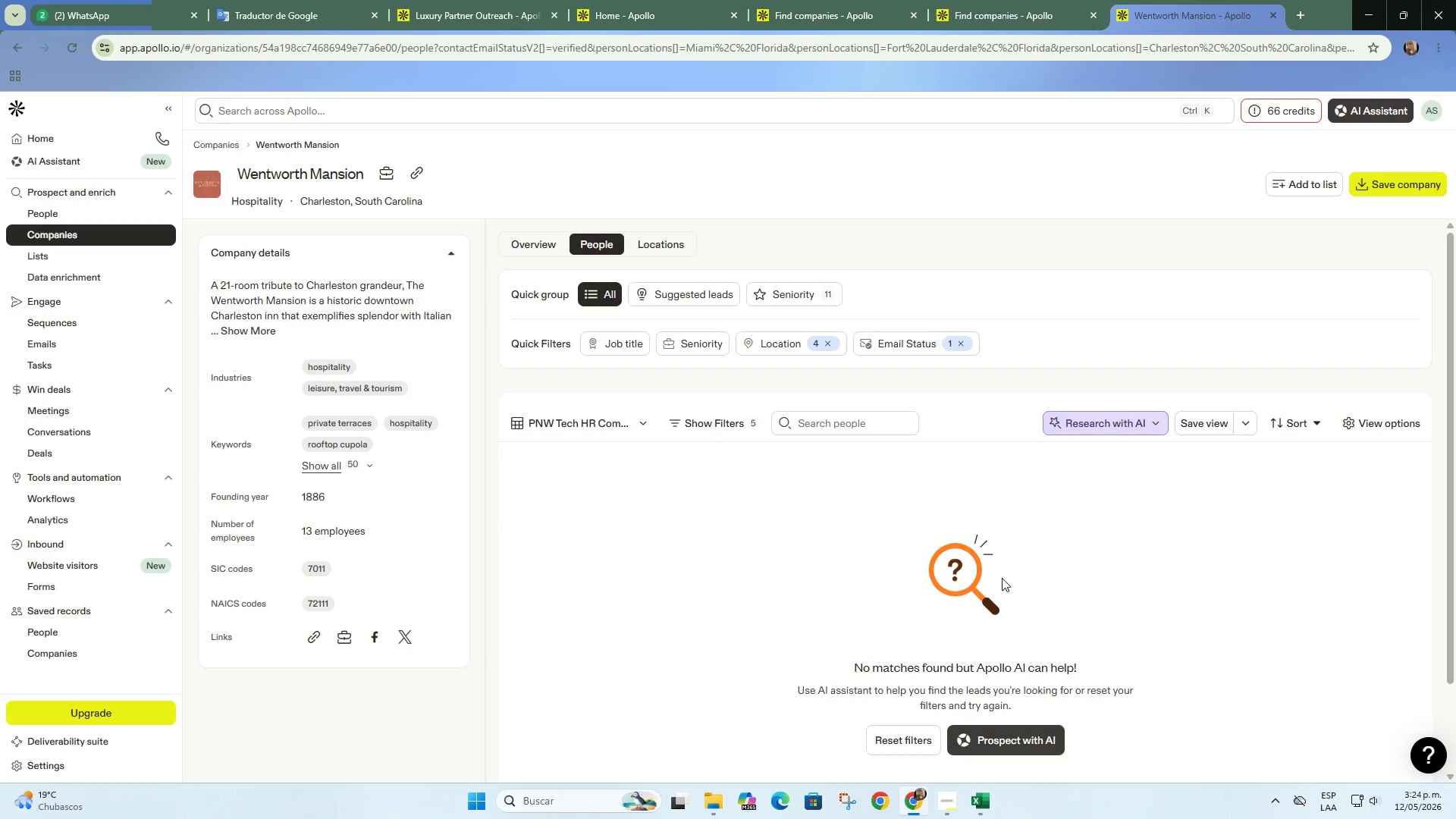 
scroll: coordinate [990, 582], scroll_direction: down, amount: 1.0
 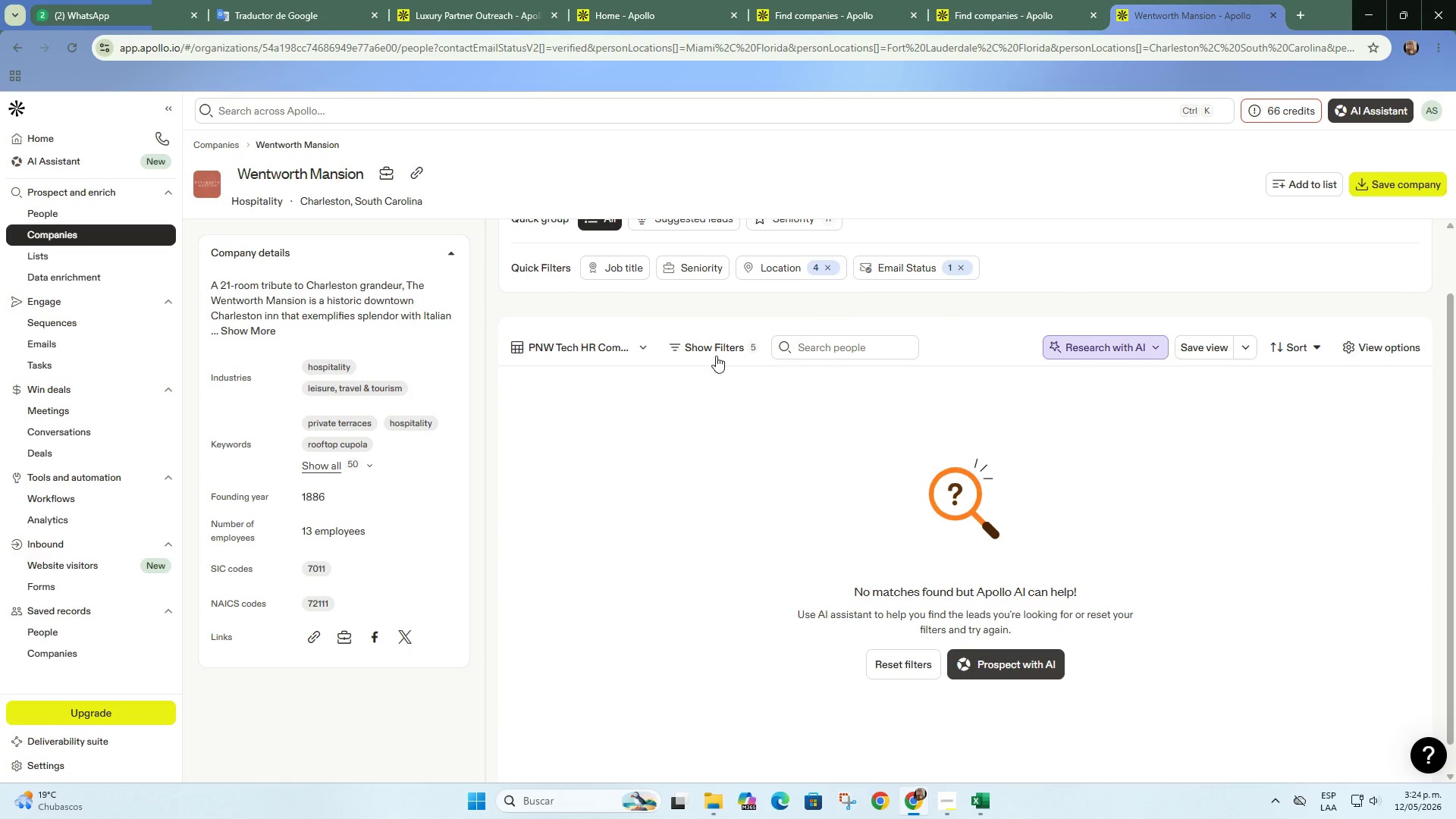 
double_click([717, 355])
 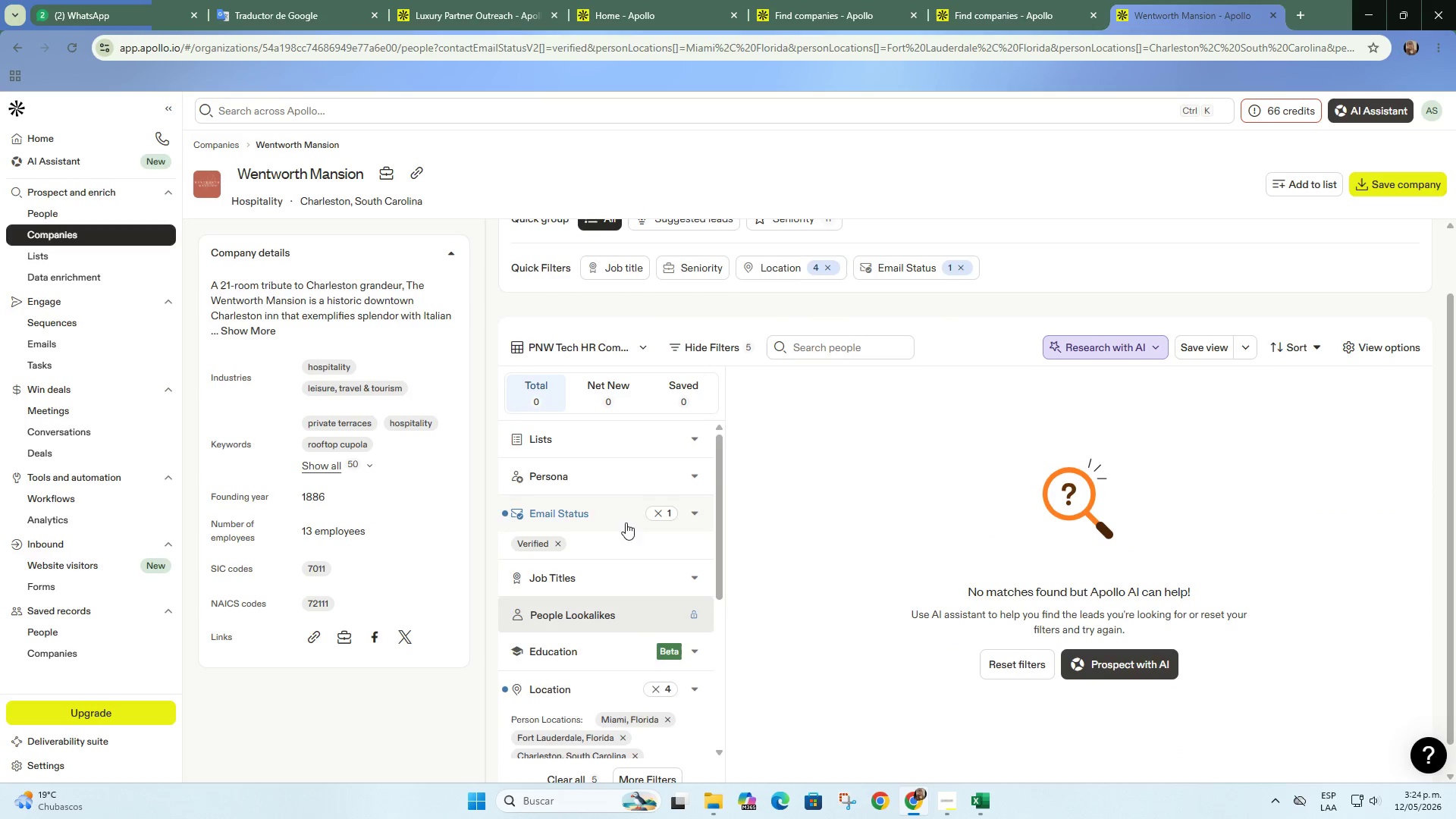 
scroll: coordinate [620, 541], scroll_direction: down, amount: 2.0
 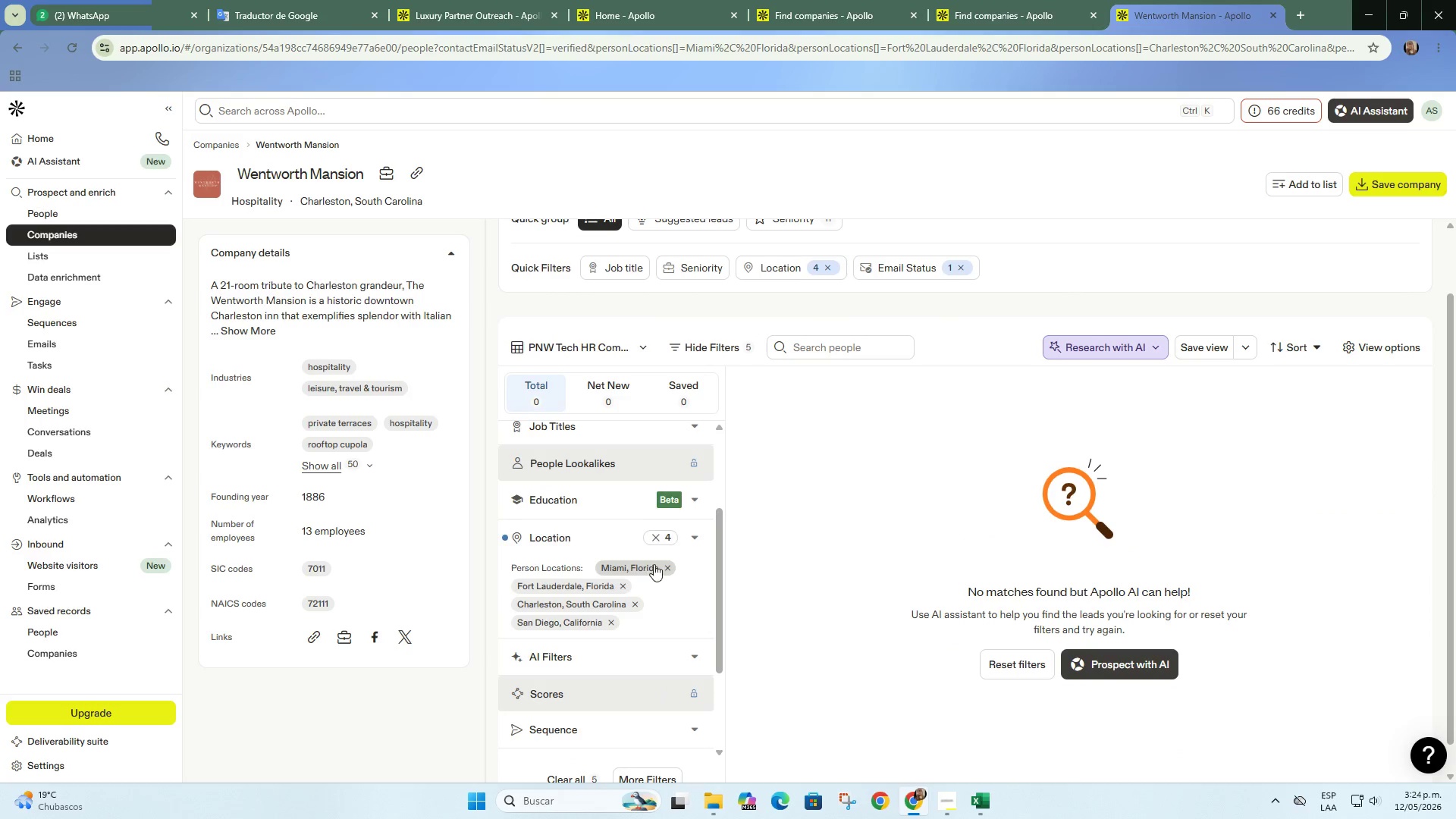 
left_click([663, 537])
 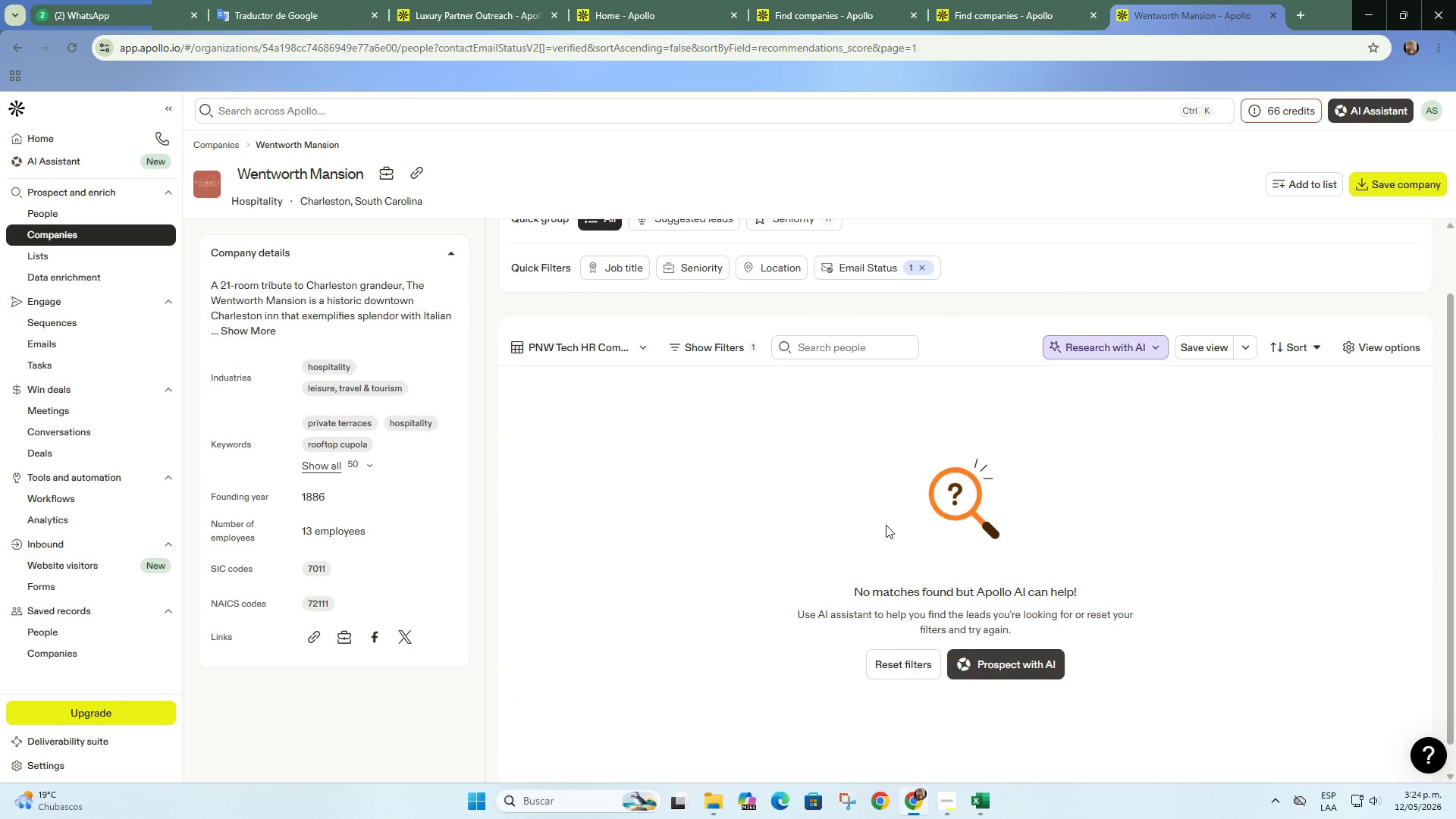 
scroll: coordinate [844, 510], scroll_direction: up, amount: 1.0
 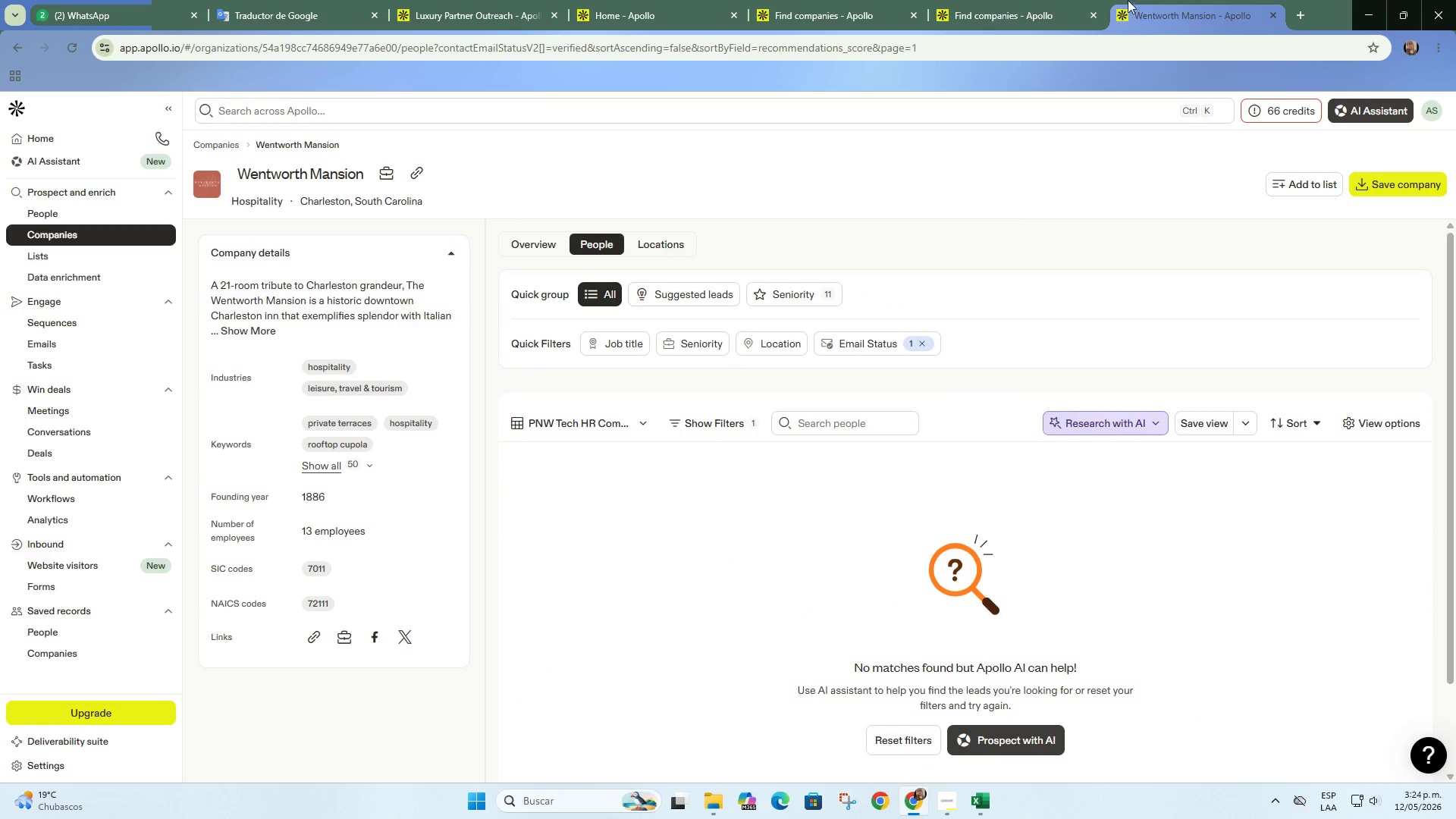 
left_click([1093, 0])
 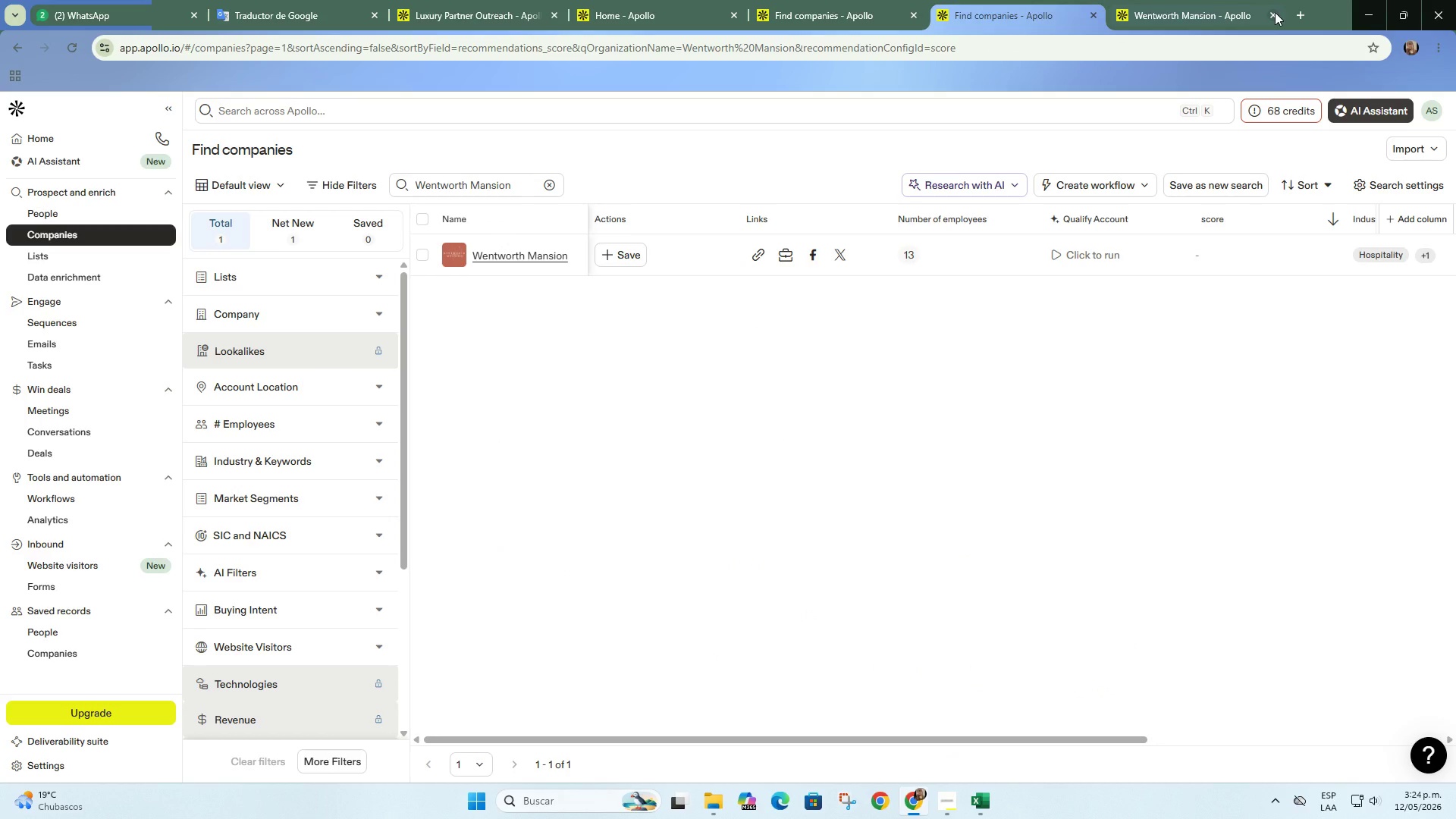 
left_click([1275, 12])
 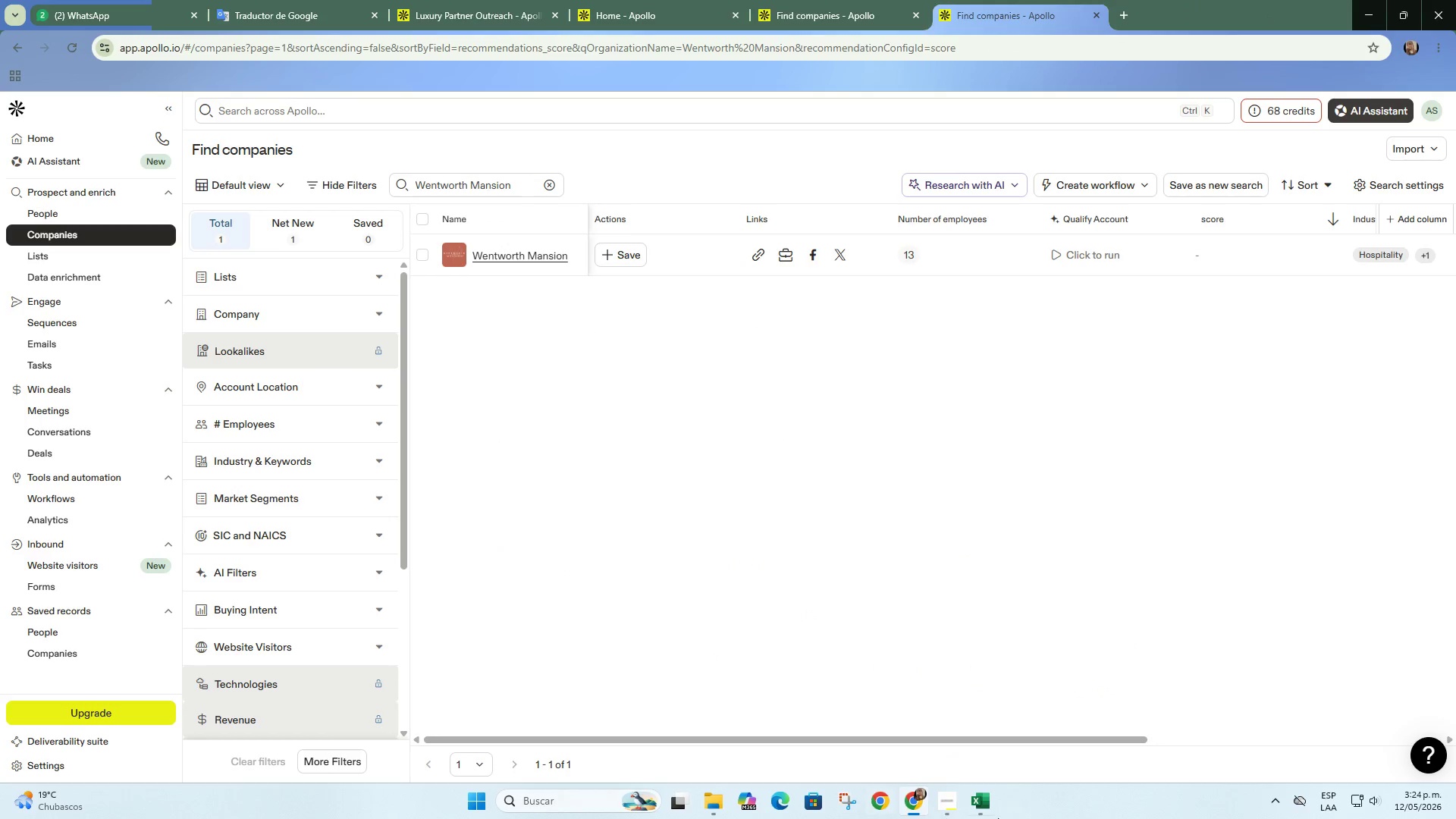 
left_click([977, 814])
 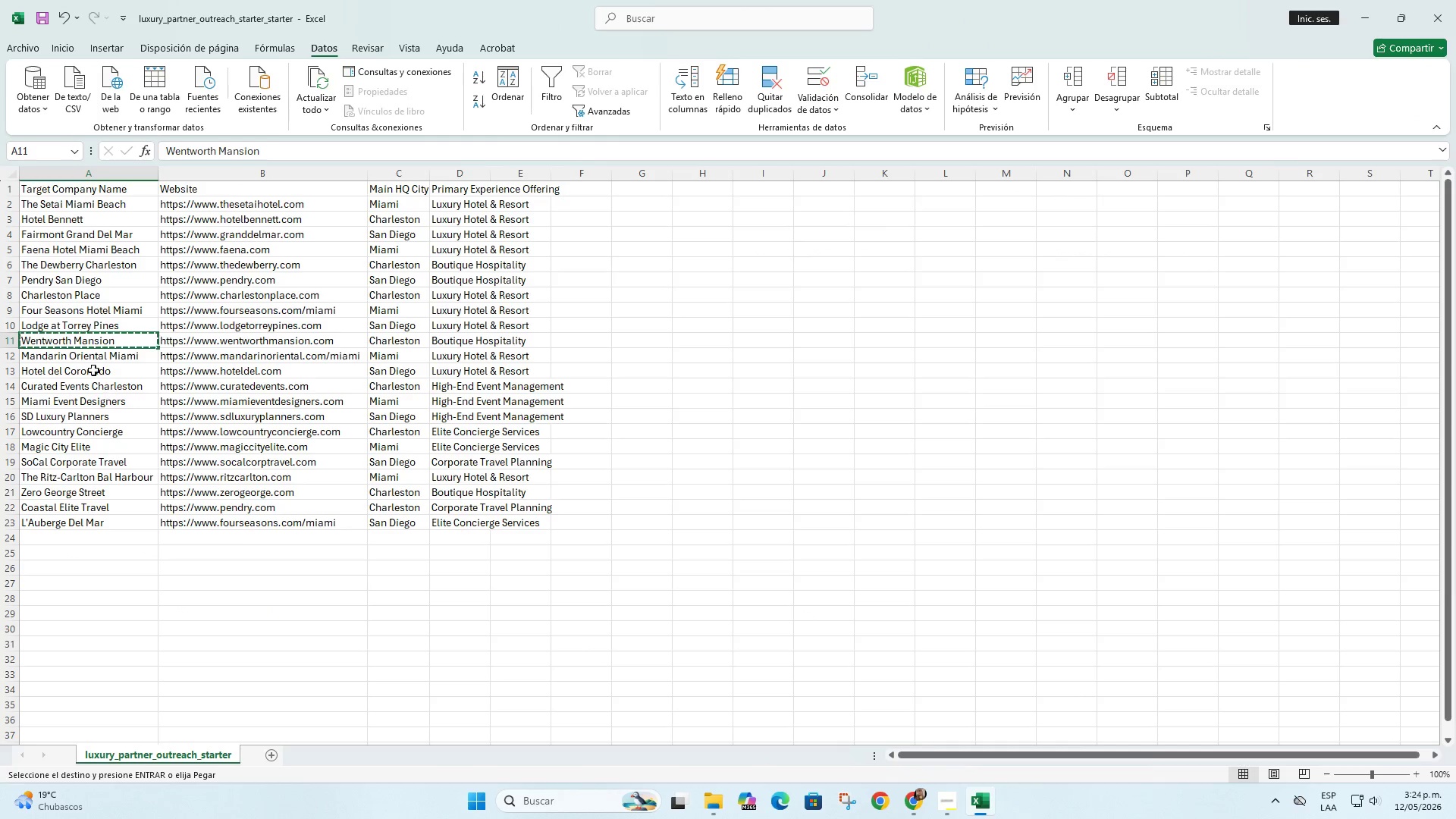 
left_click([98, 357])
 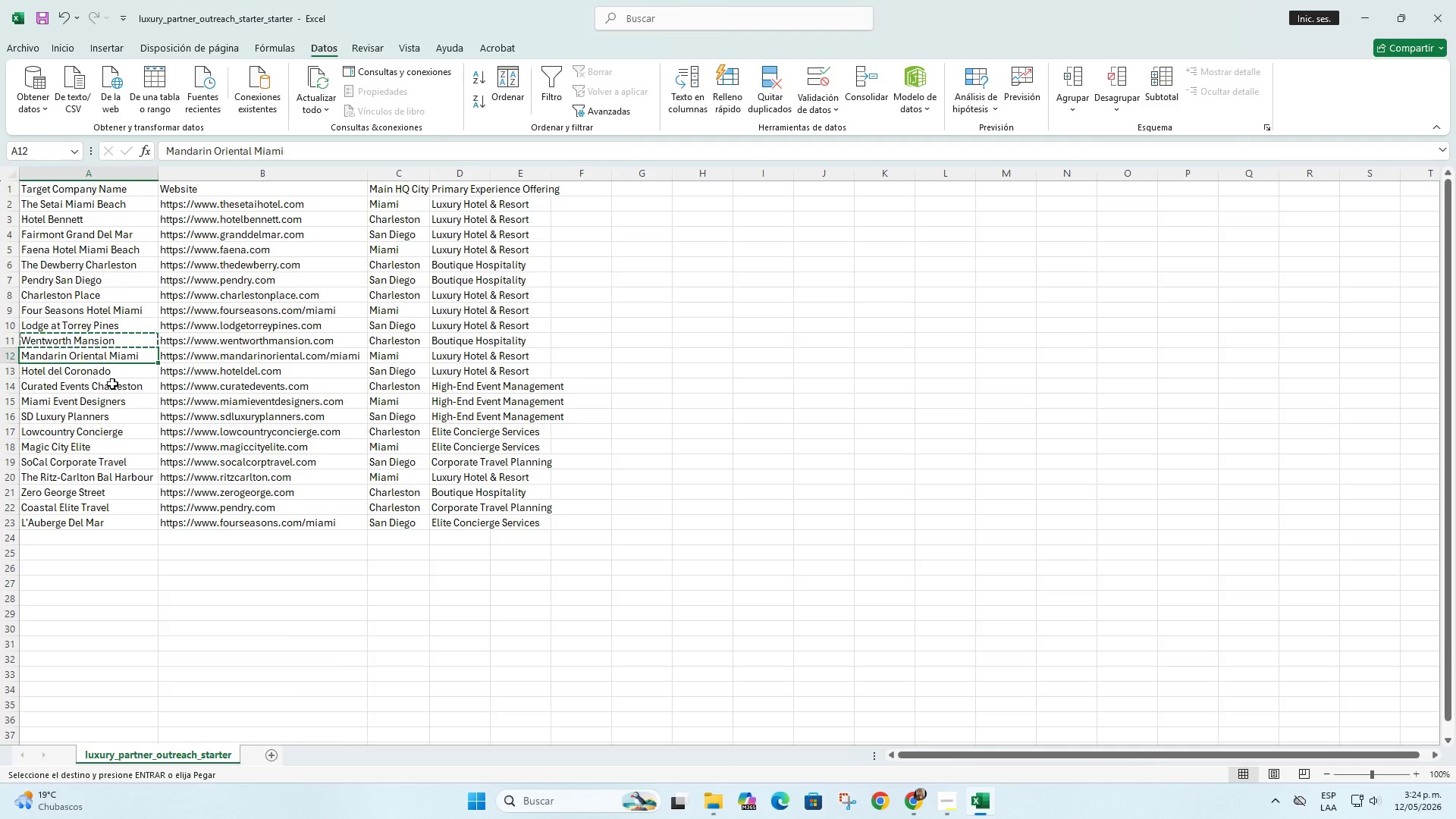 
key(Control+C)
 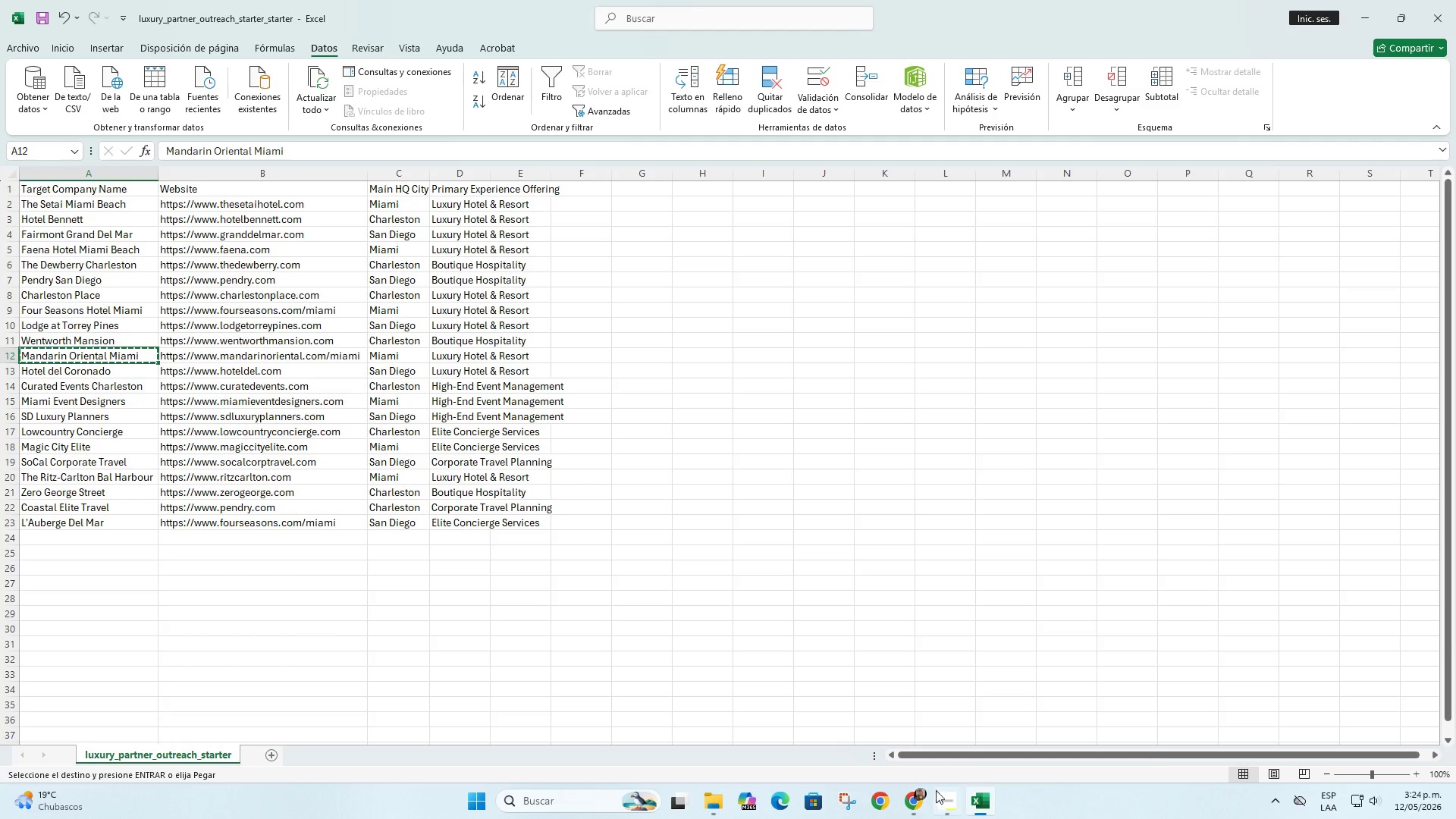 
left_click([940, 795])